 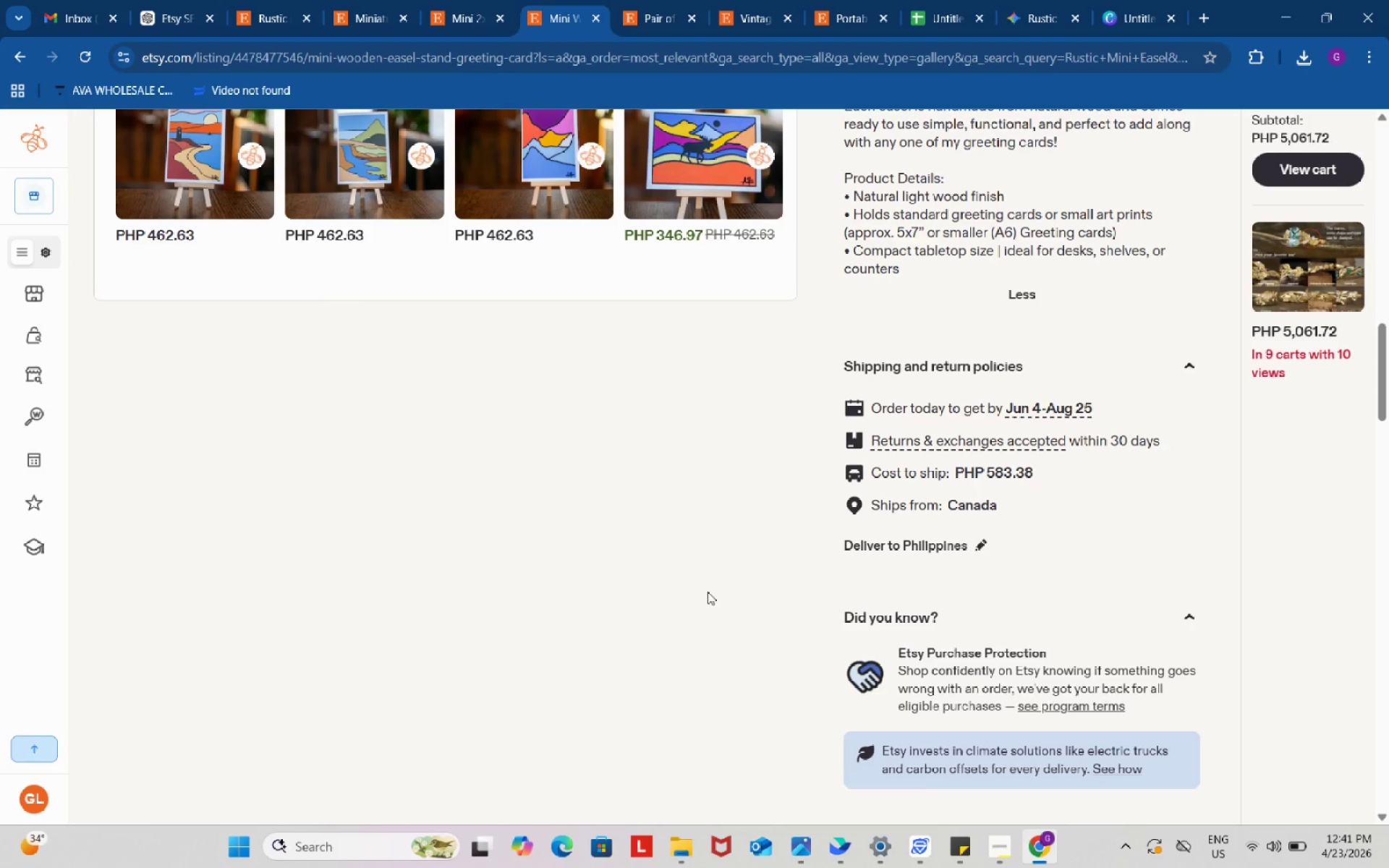 
scroll: coordinate [708, 592], scroll_direction: up, amount: 10.0
 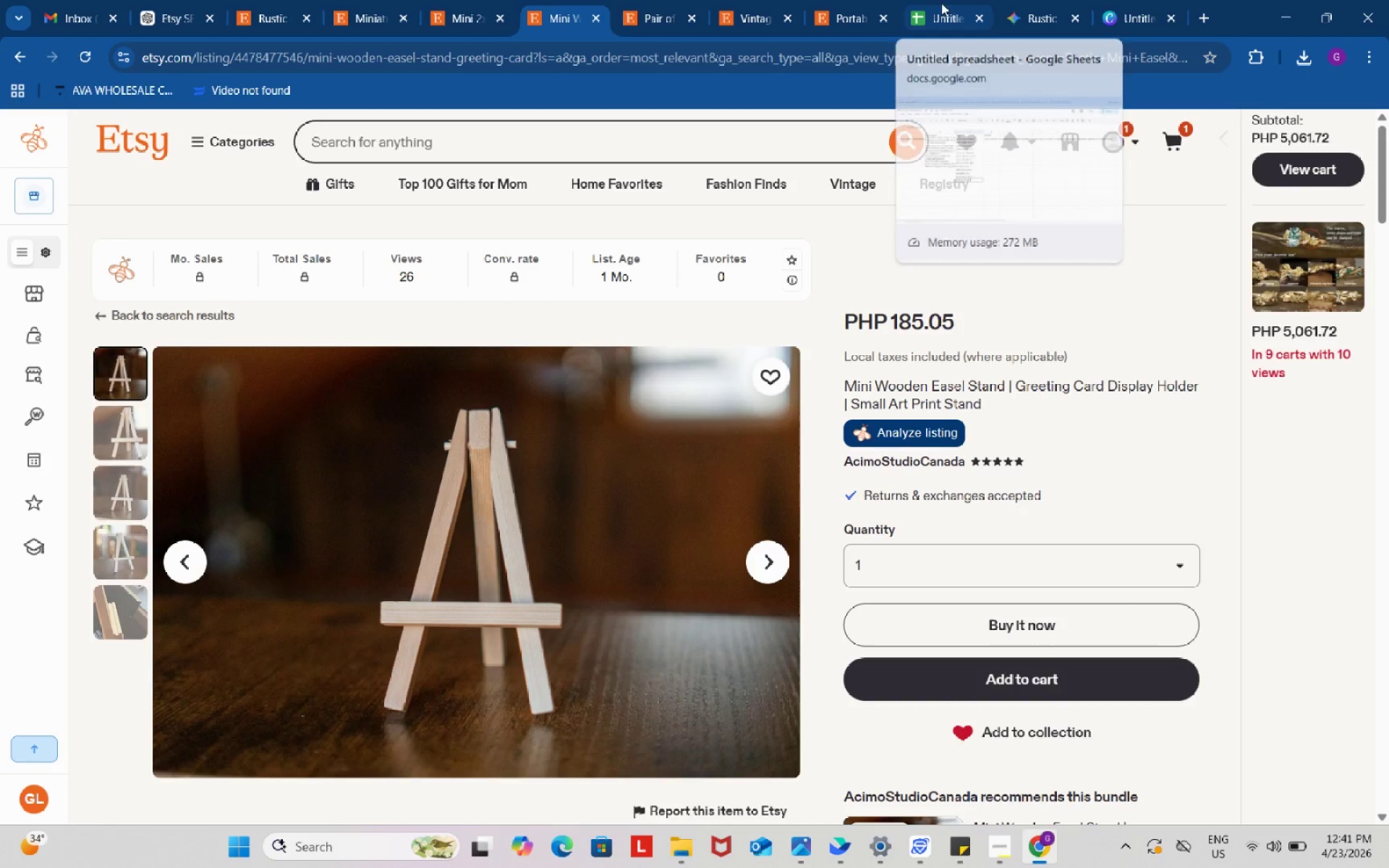 
scroll: coordinate [1113, 448], scroll_direction: down, amount: 3.0
 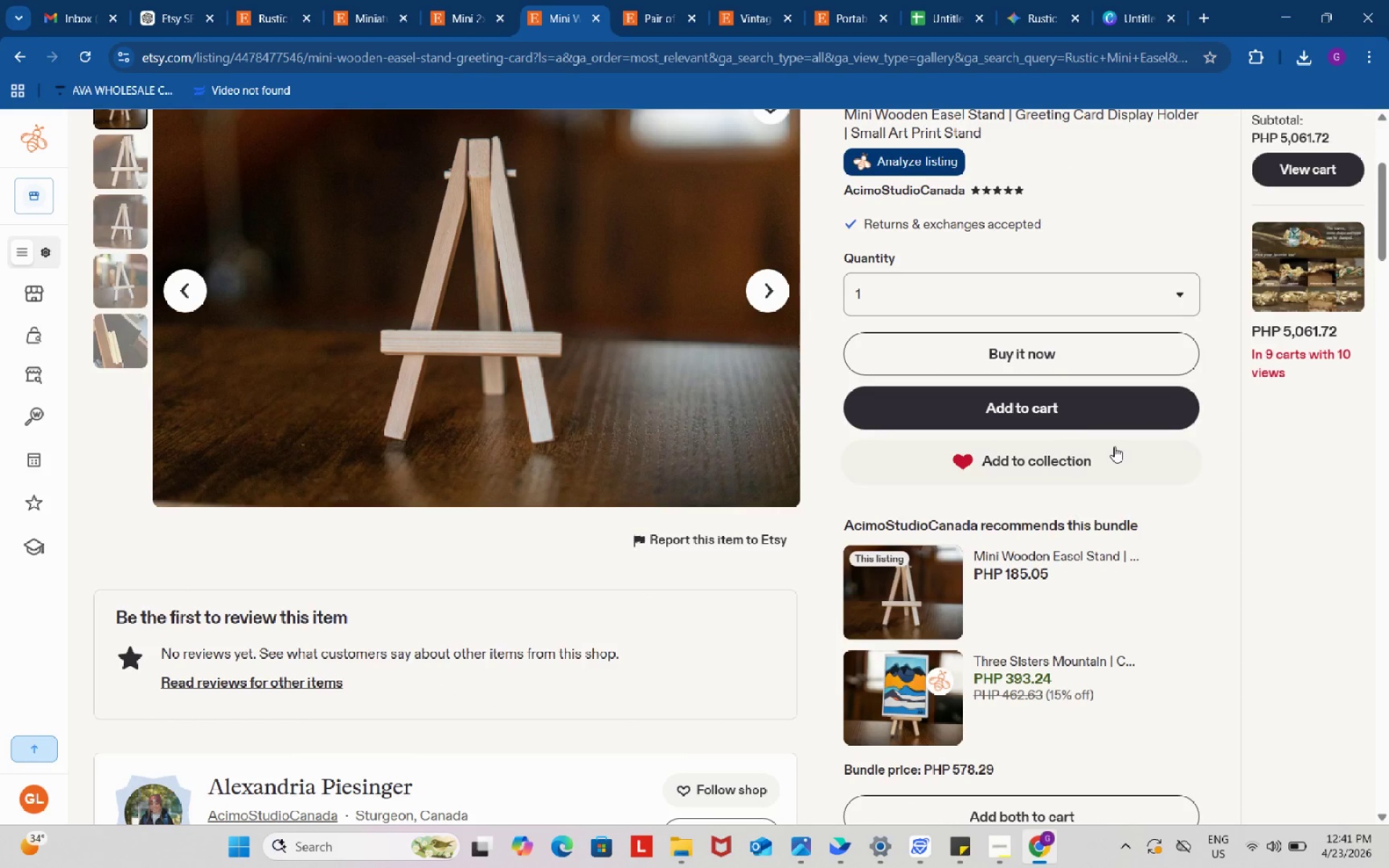 
scroll: coordinate [1114, 446], scroll_direction: up, amount: 3.0
 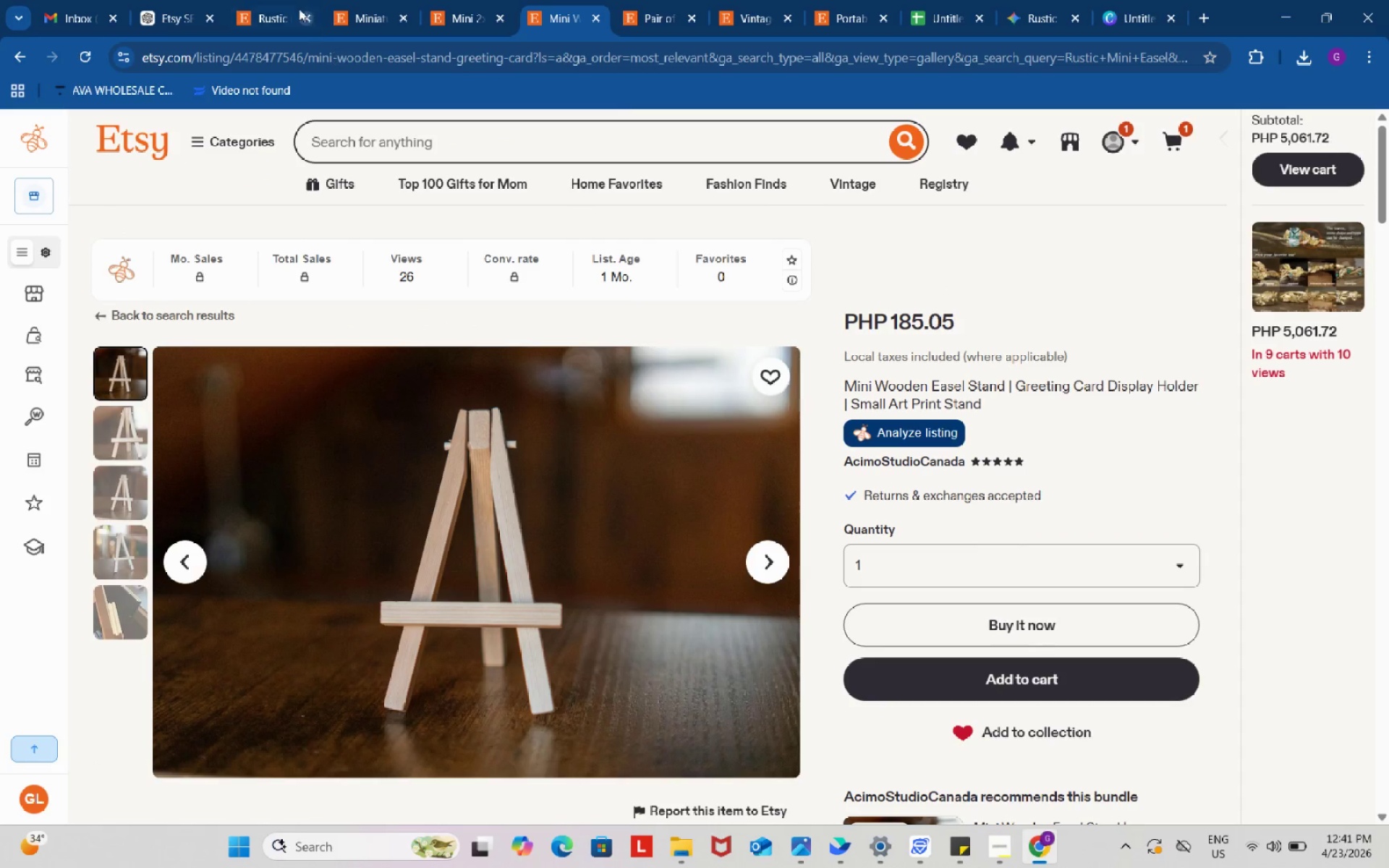 
left_click([177, 0])
 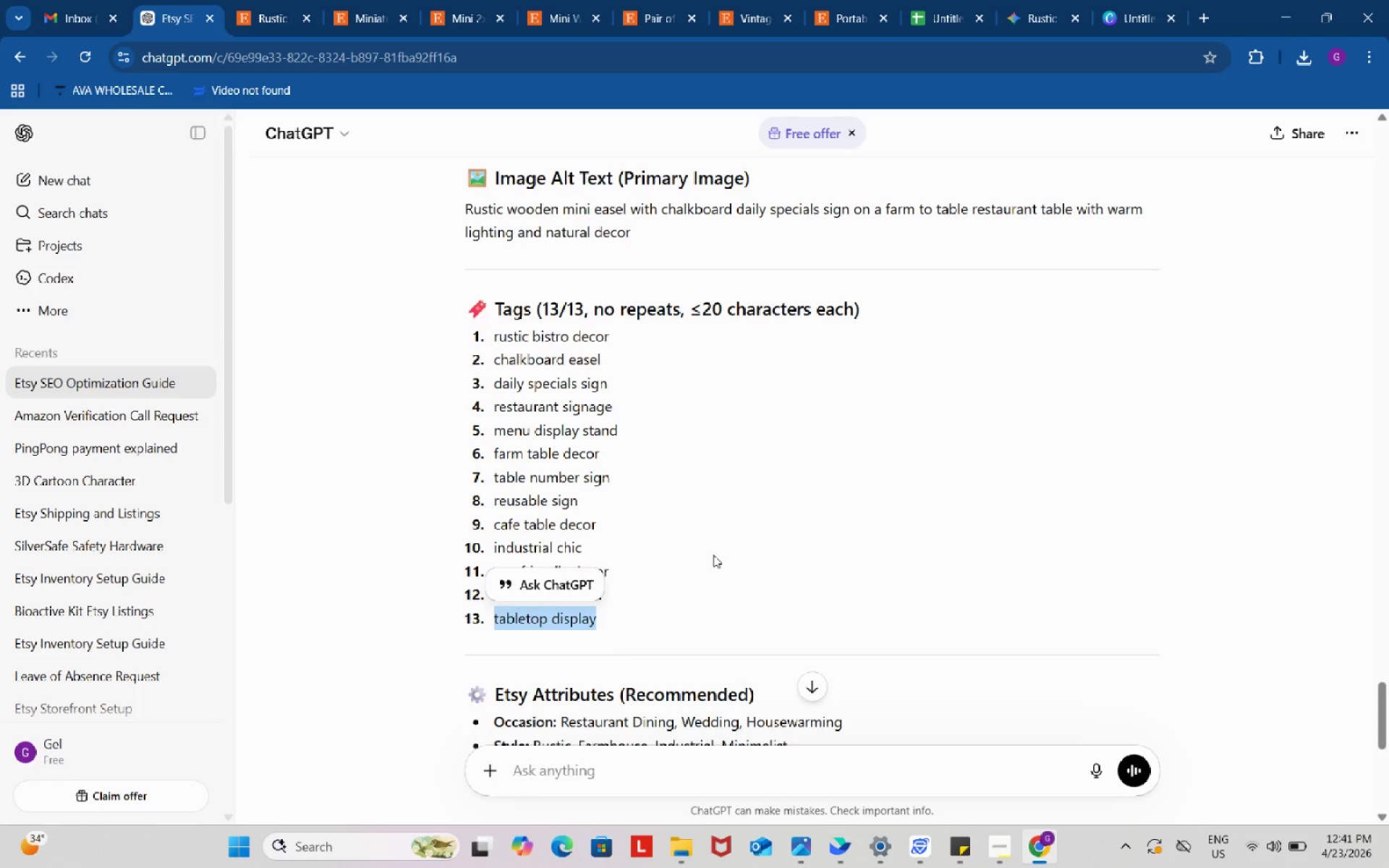 
scroll: coordinate [715, 558], scroll_direction: down, amount: 8.0
 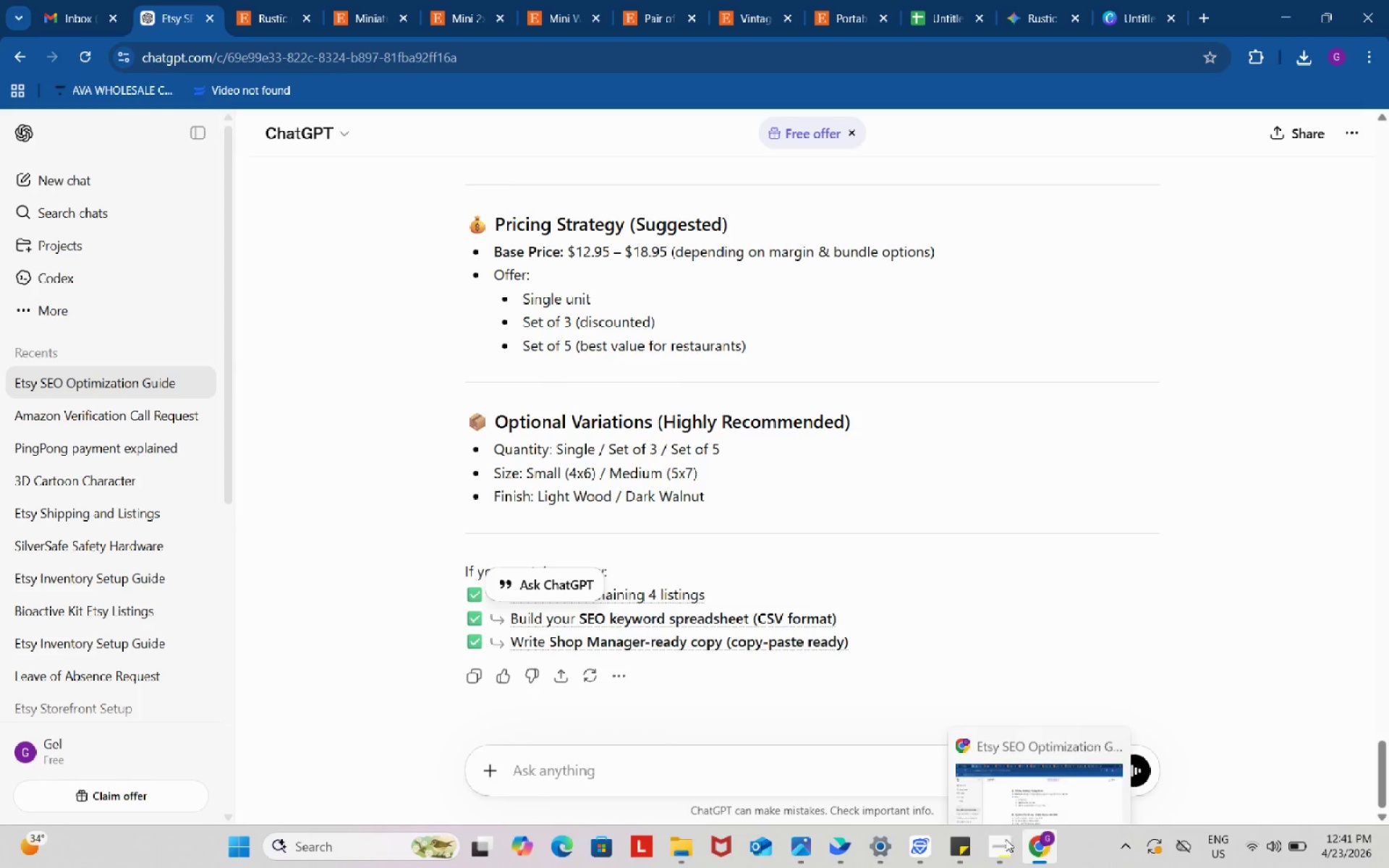 
left_click([994, 839])